 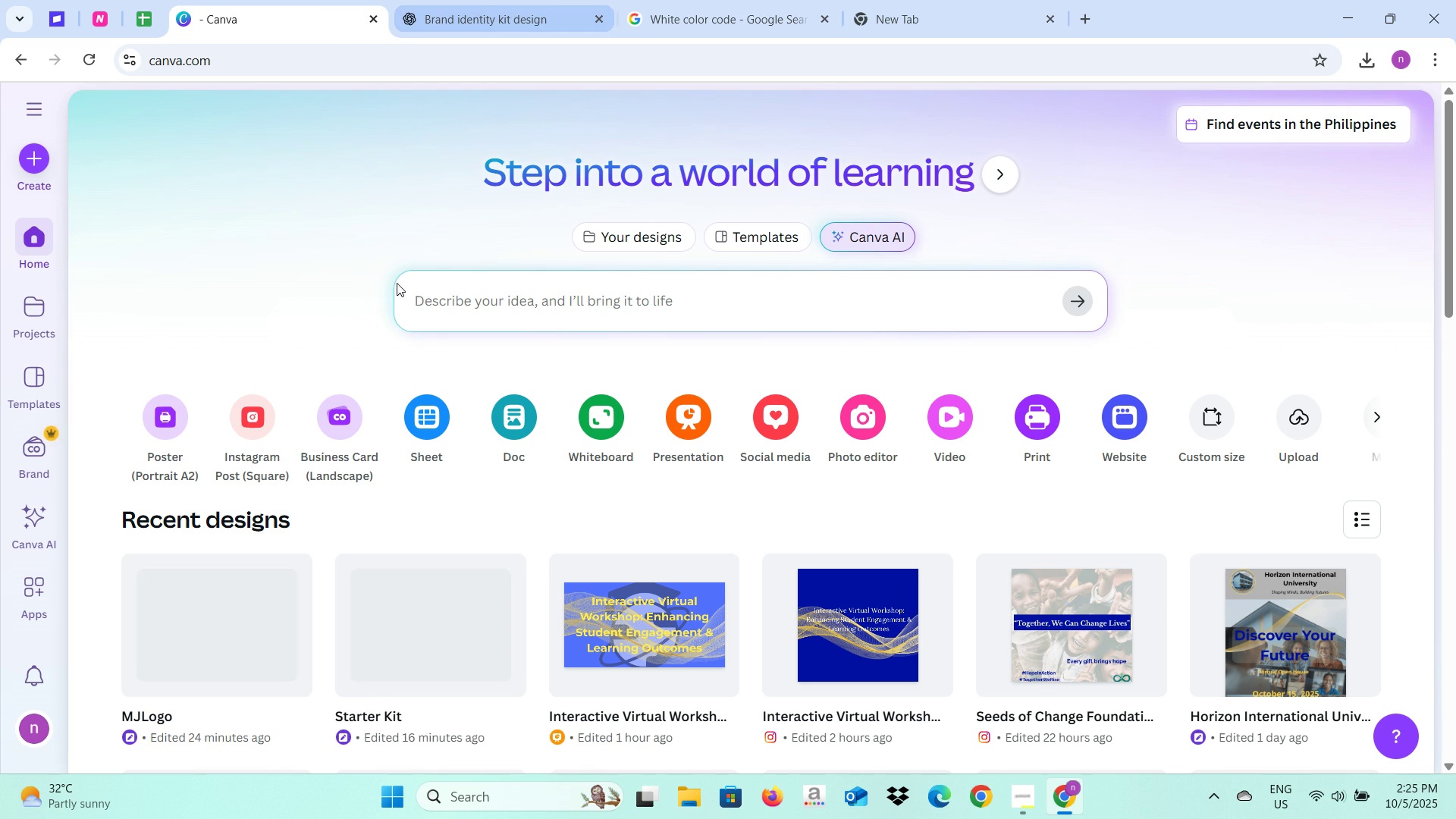 
left_click([234, 439])
 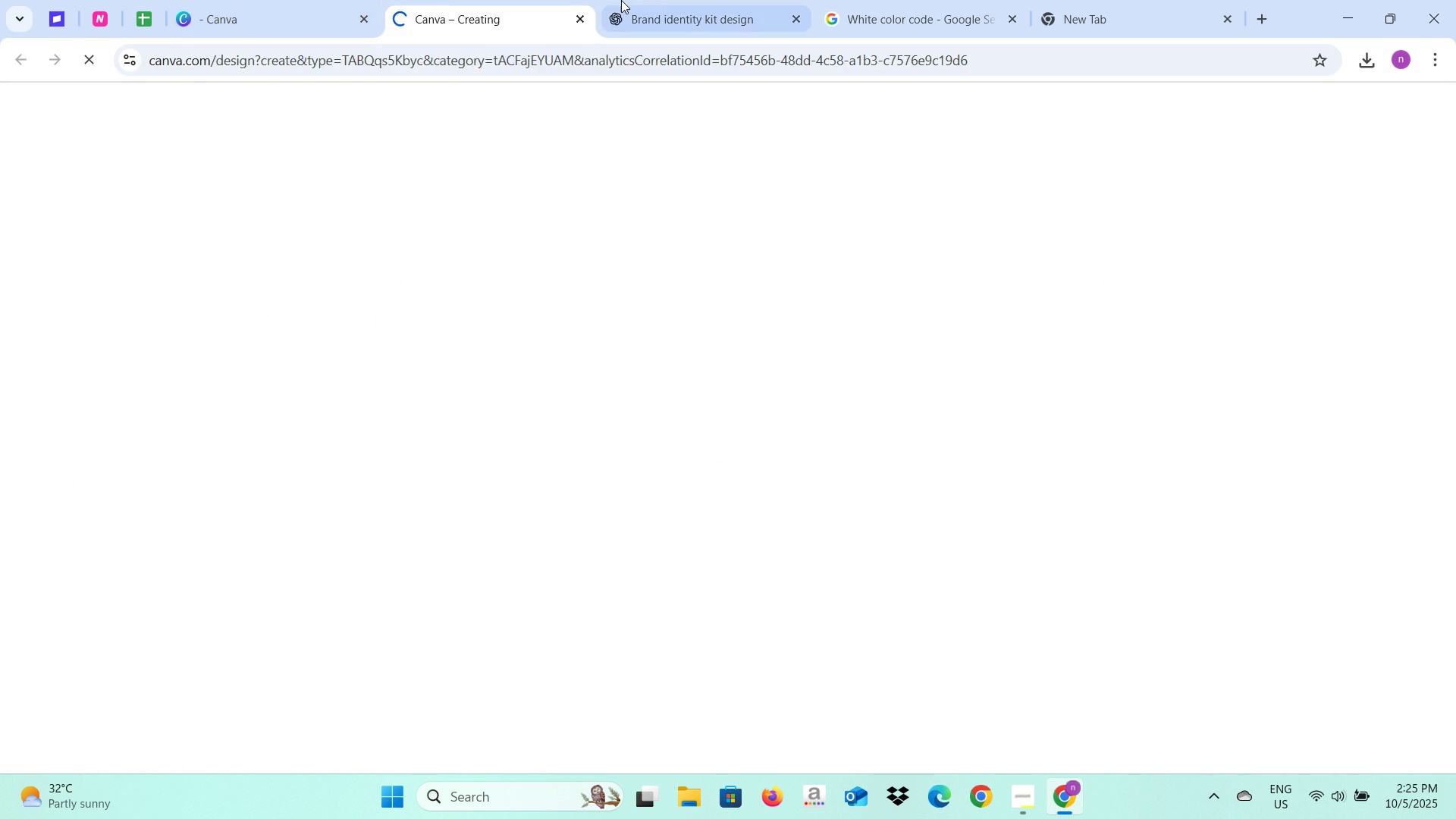 
left_click([659, 0])
 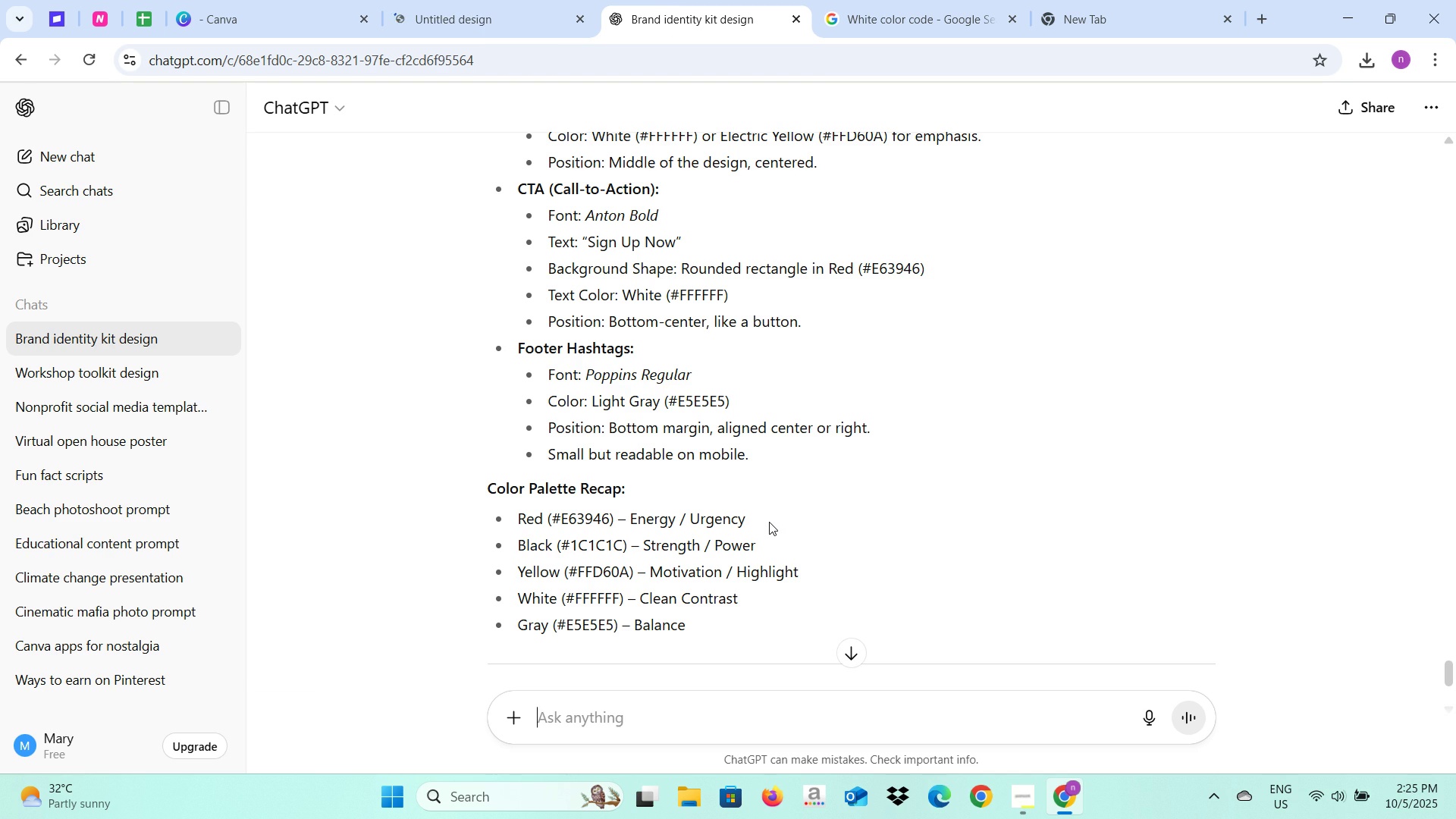 
scroll: coordinate [769, 522], scroll_direction: up, amount: 1.0
 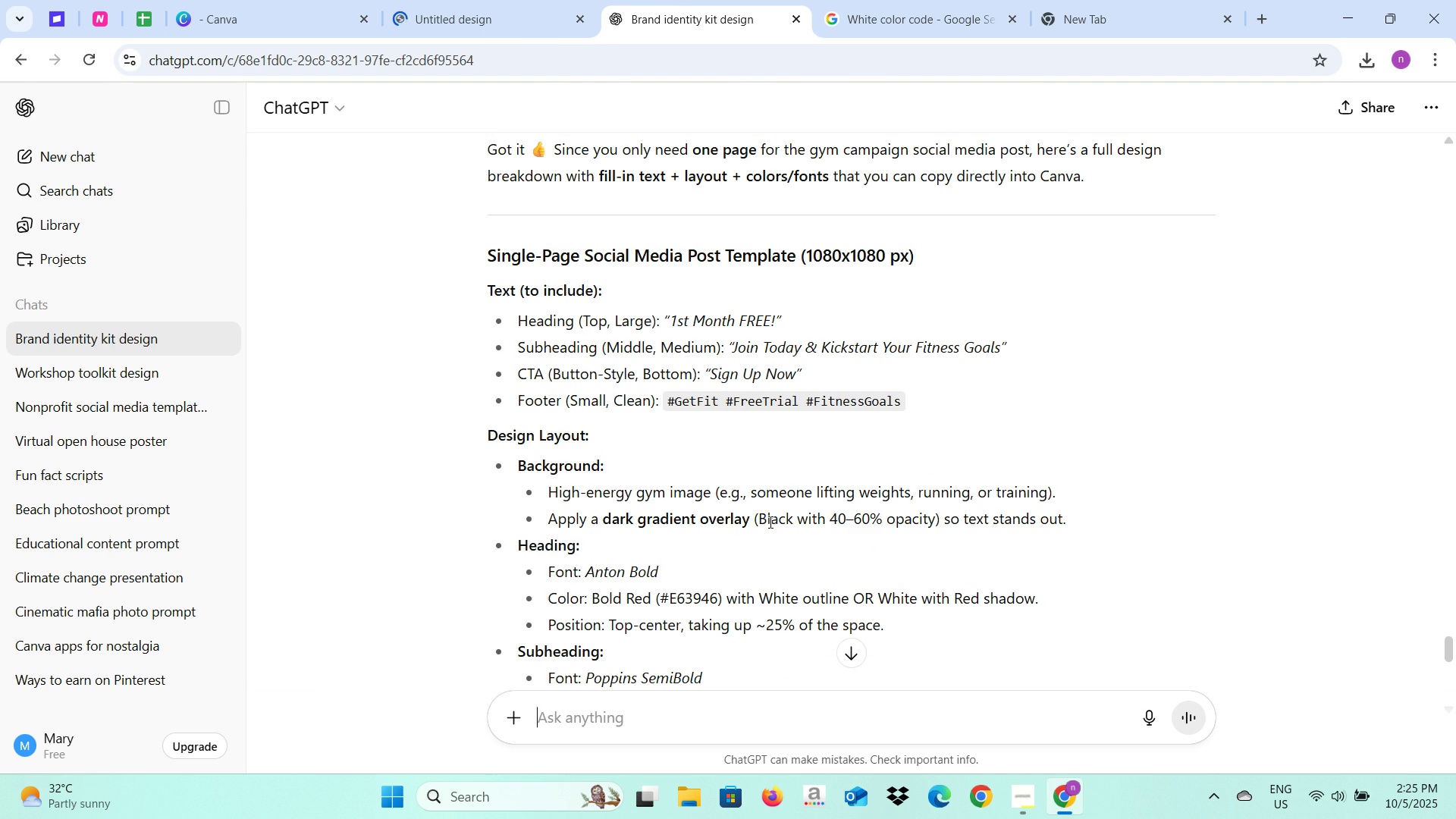 
left_click([878, 441])
 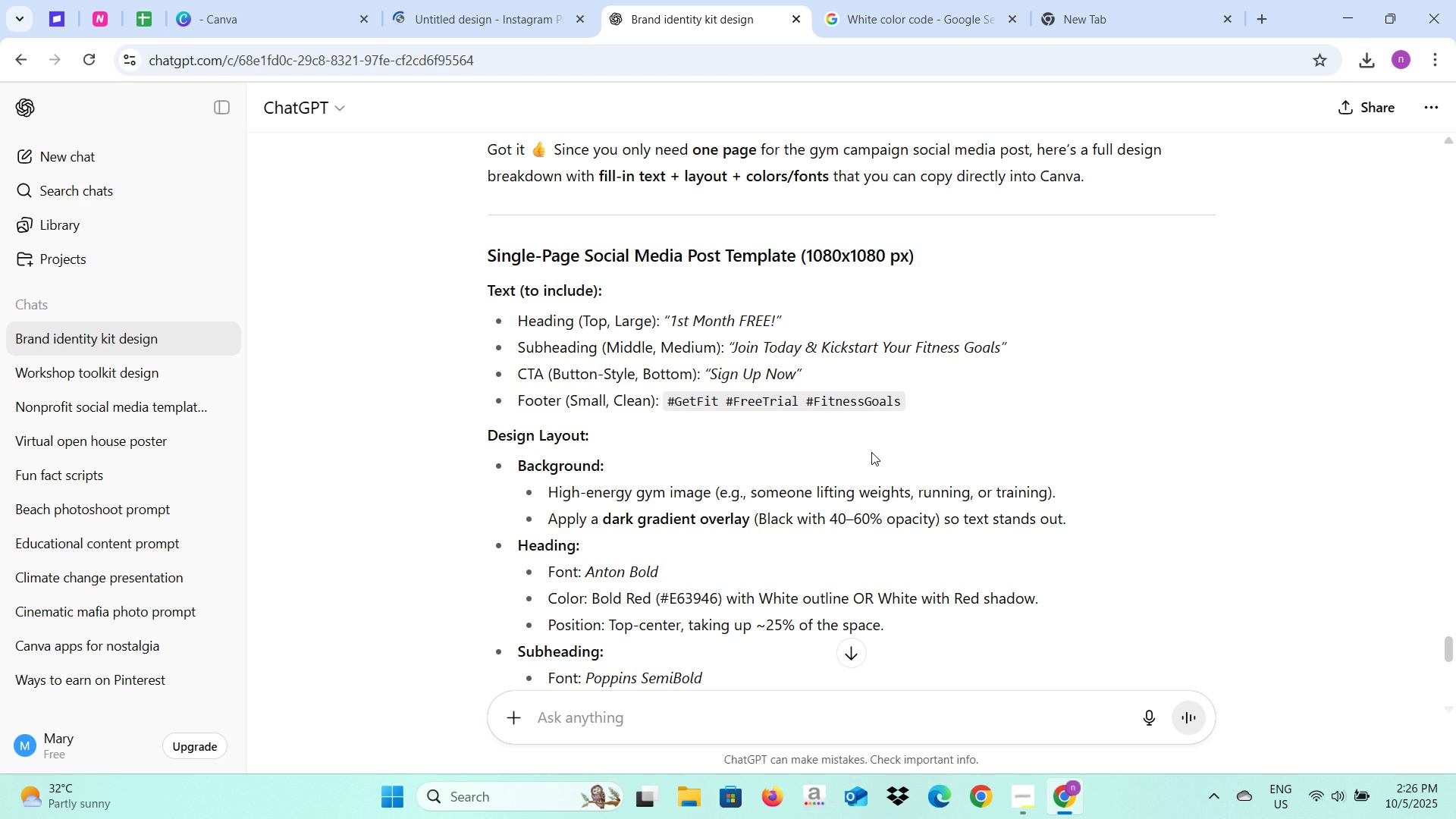 
wait(11.65)
 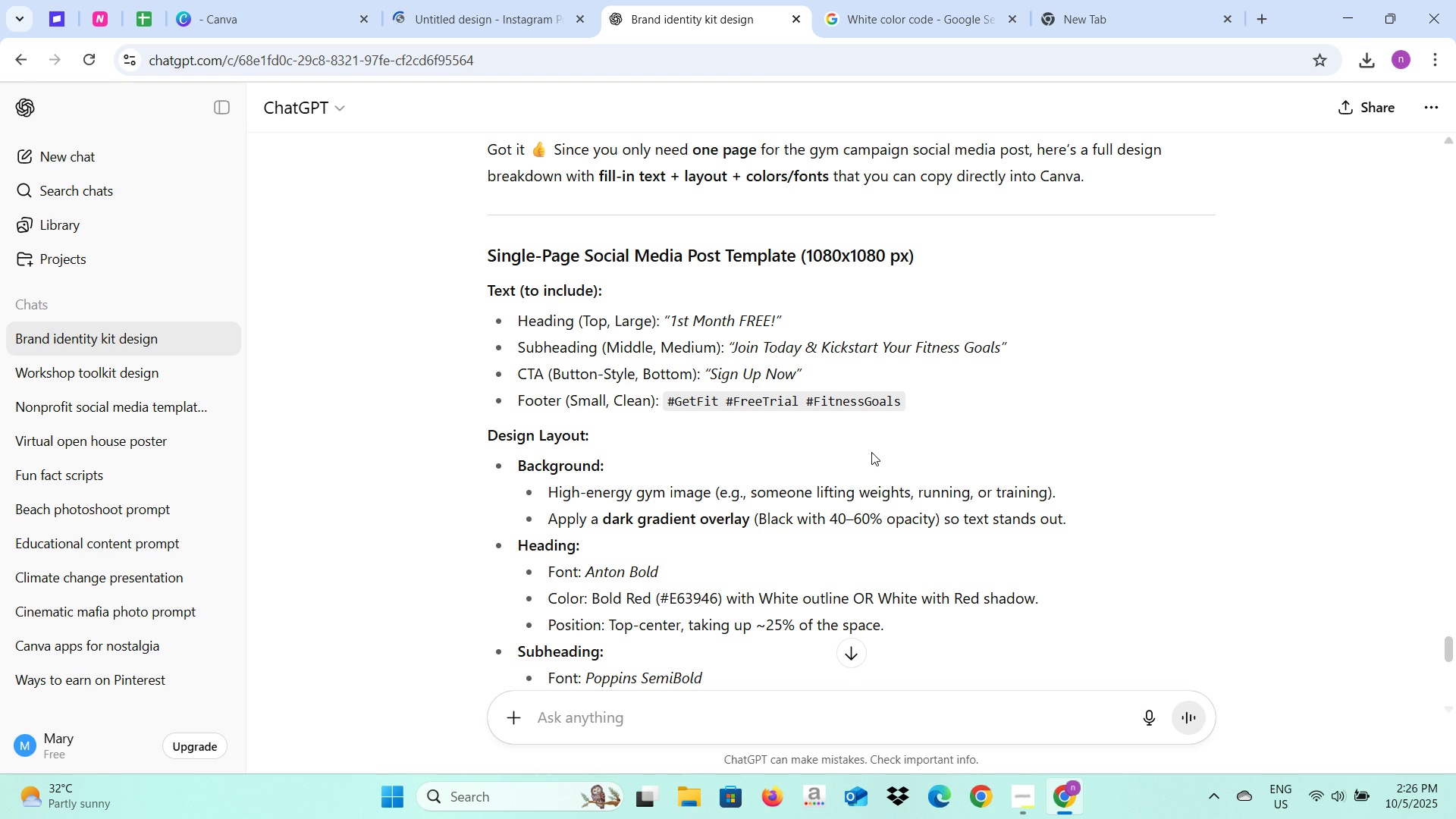 
scroll: coordinate [745, 376], scroll_direction: none, amount: 0.0
 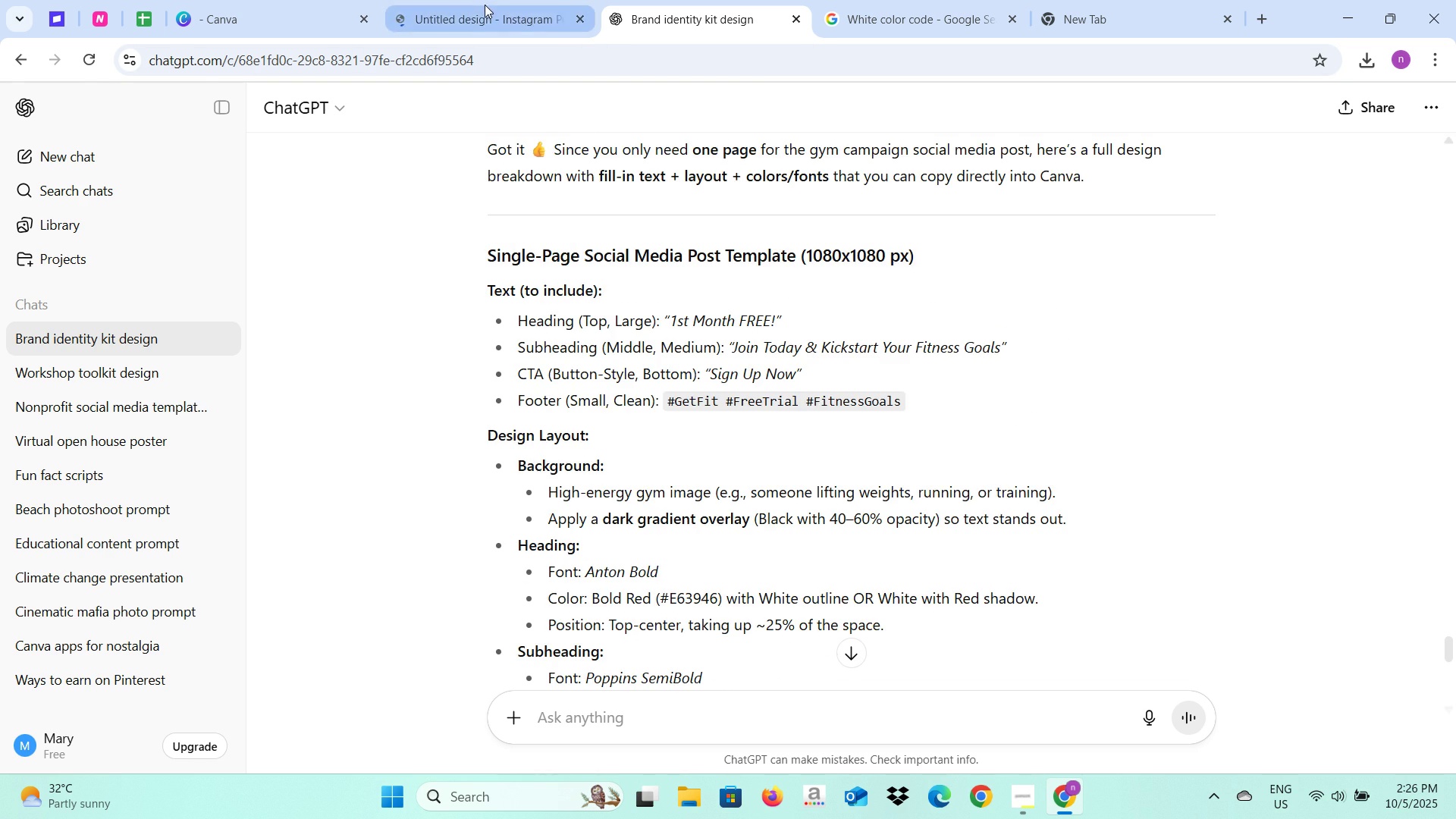 
left_click([485, 5])
 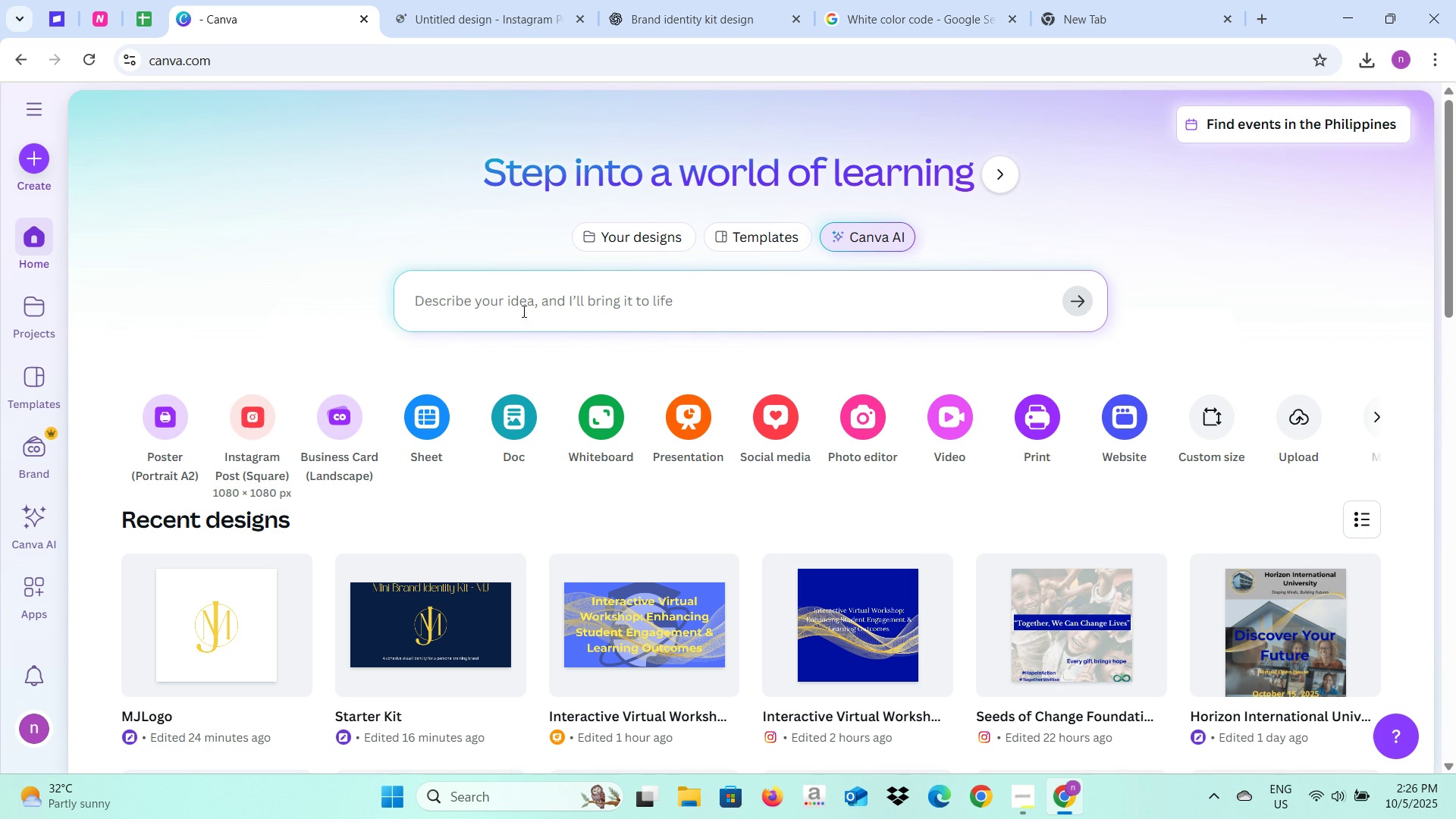 
left_click([548, 319])
 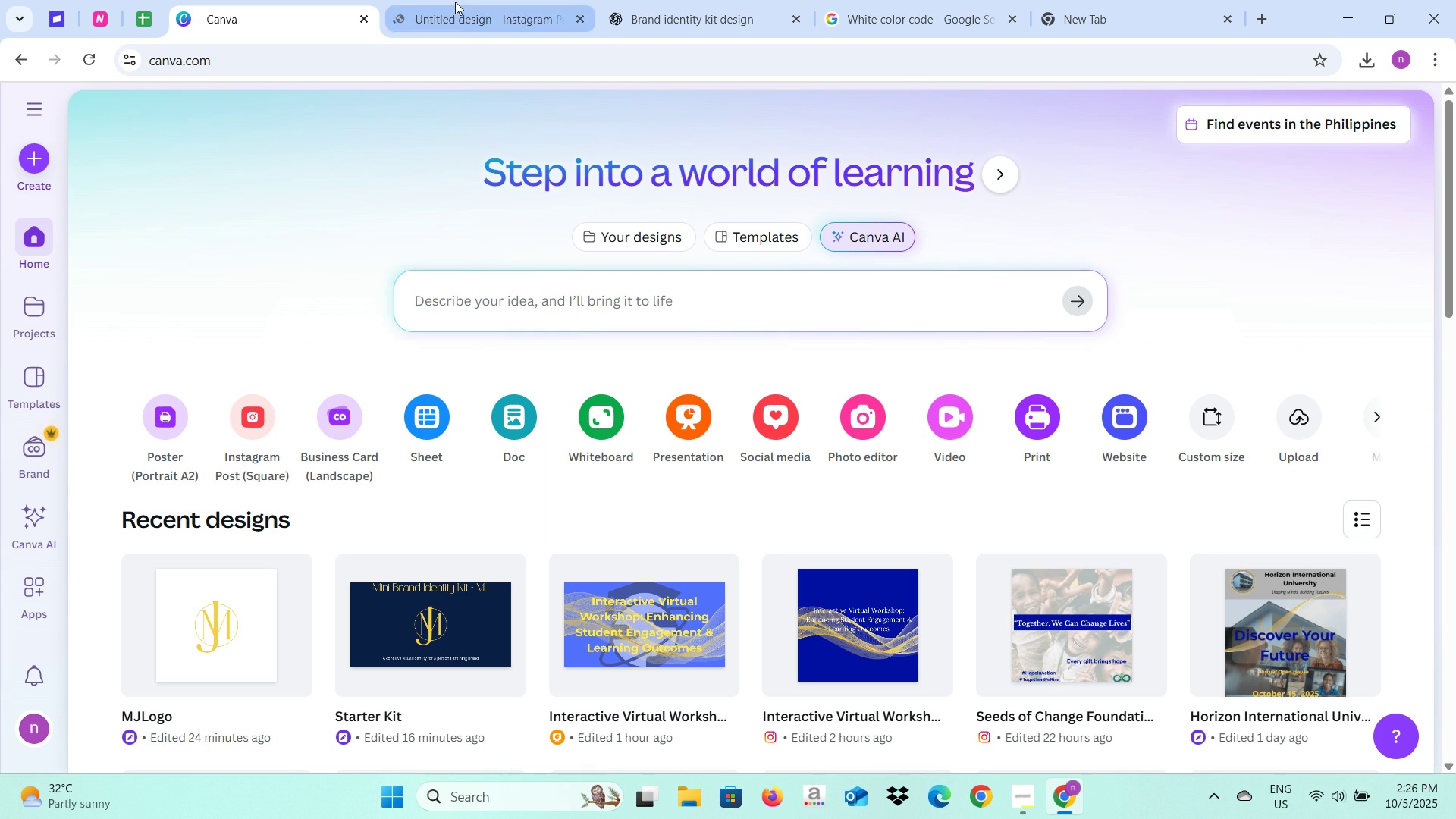 
left_click([455, 2])
 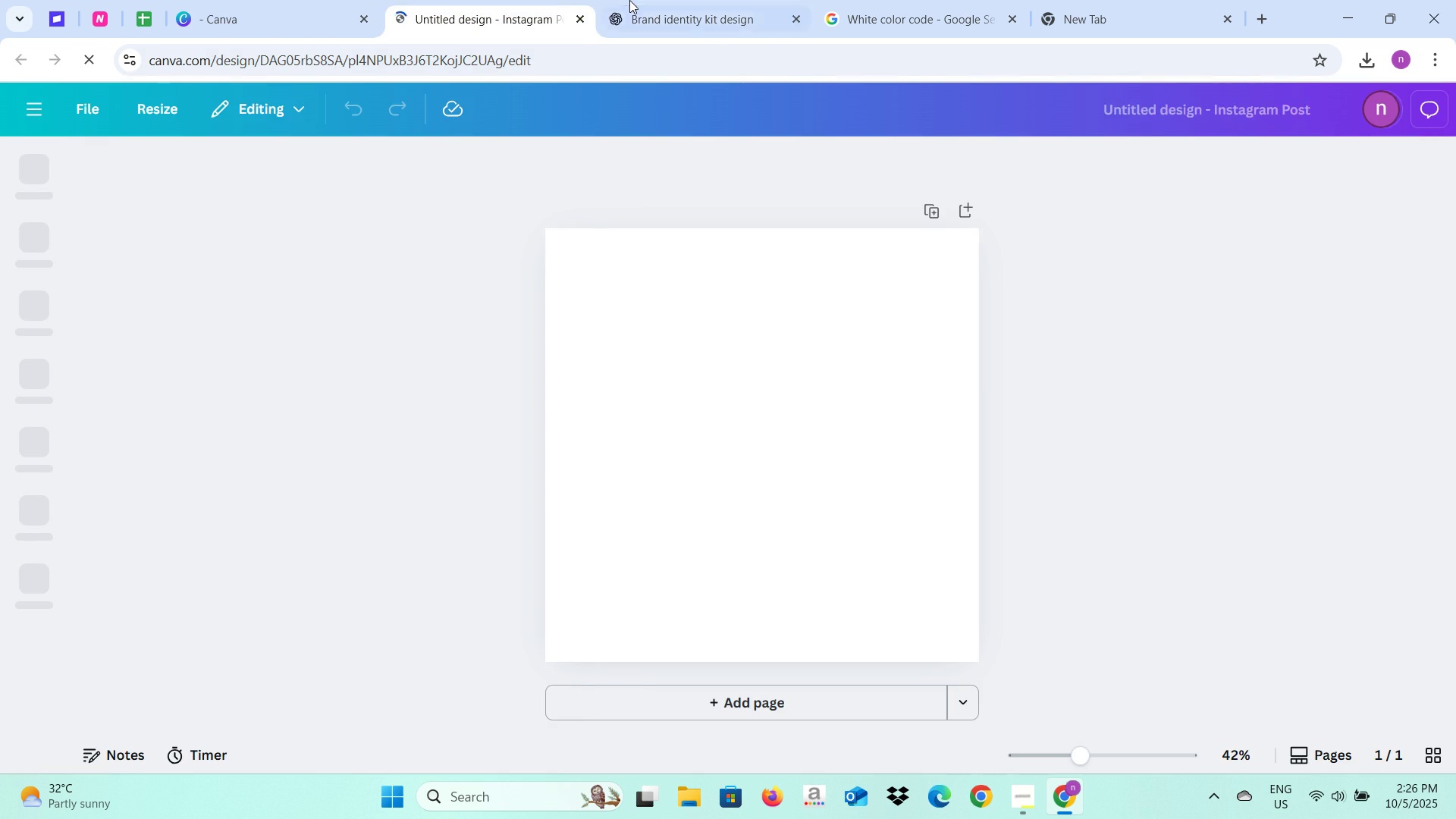 
left_click([630, 0])